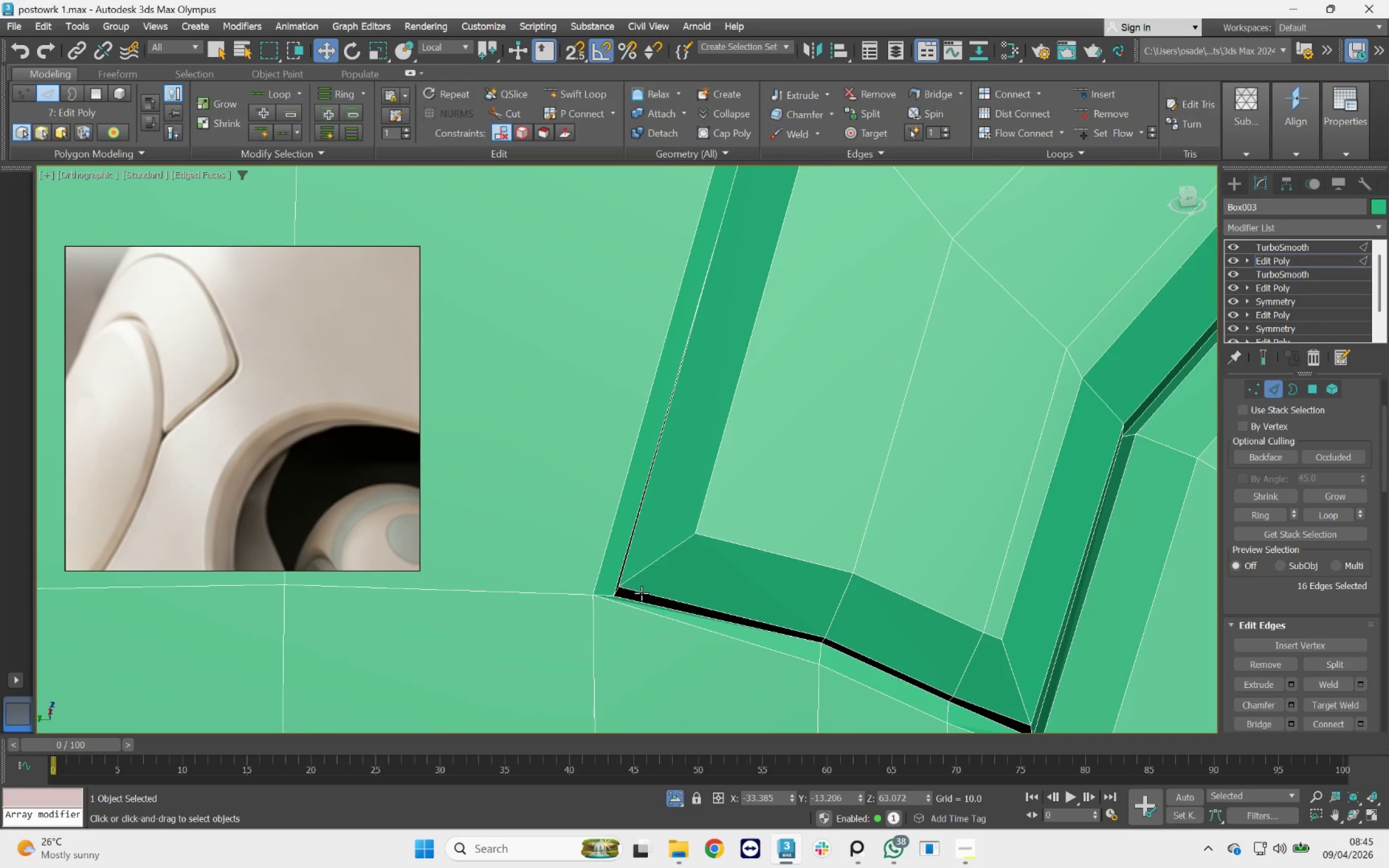 
double_click([641, 593])
 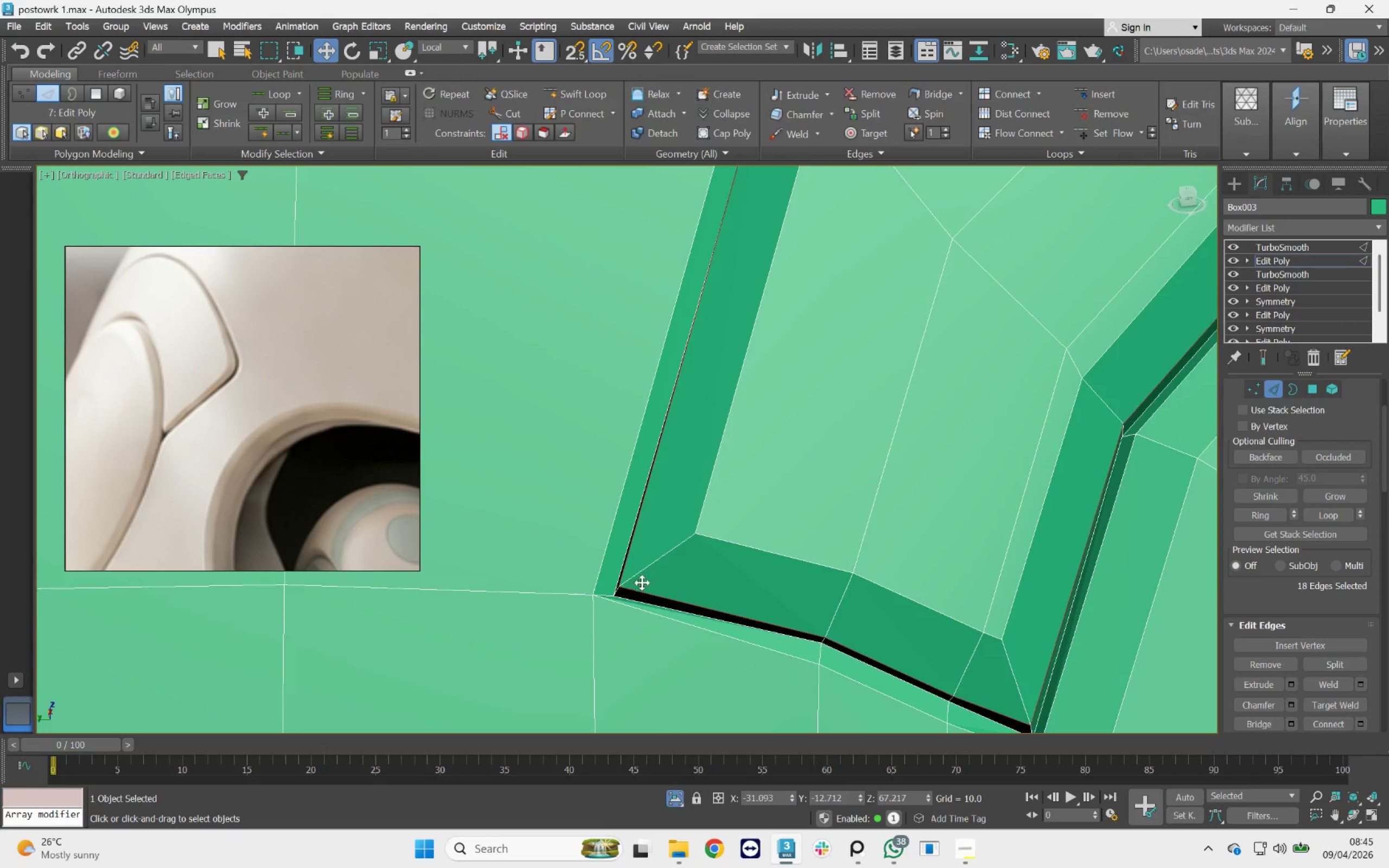 
scroll: coordinate [646, 539], scroll_direction: down, amount: 4.0
 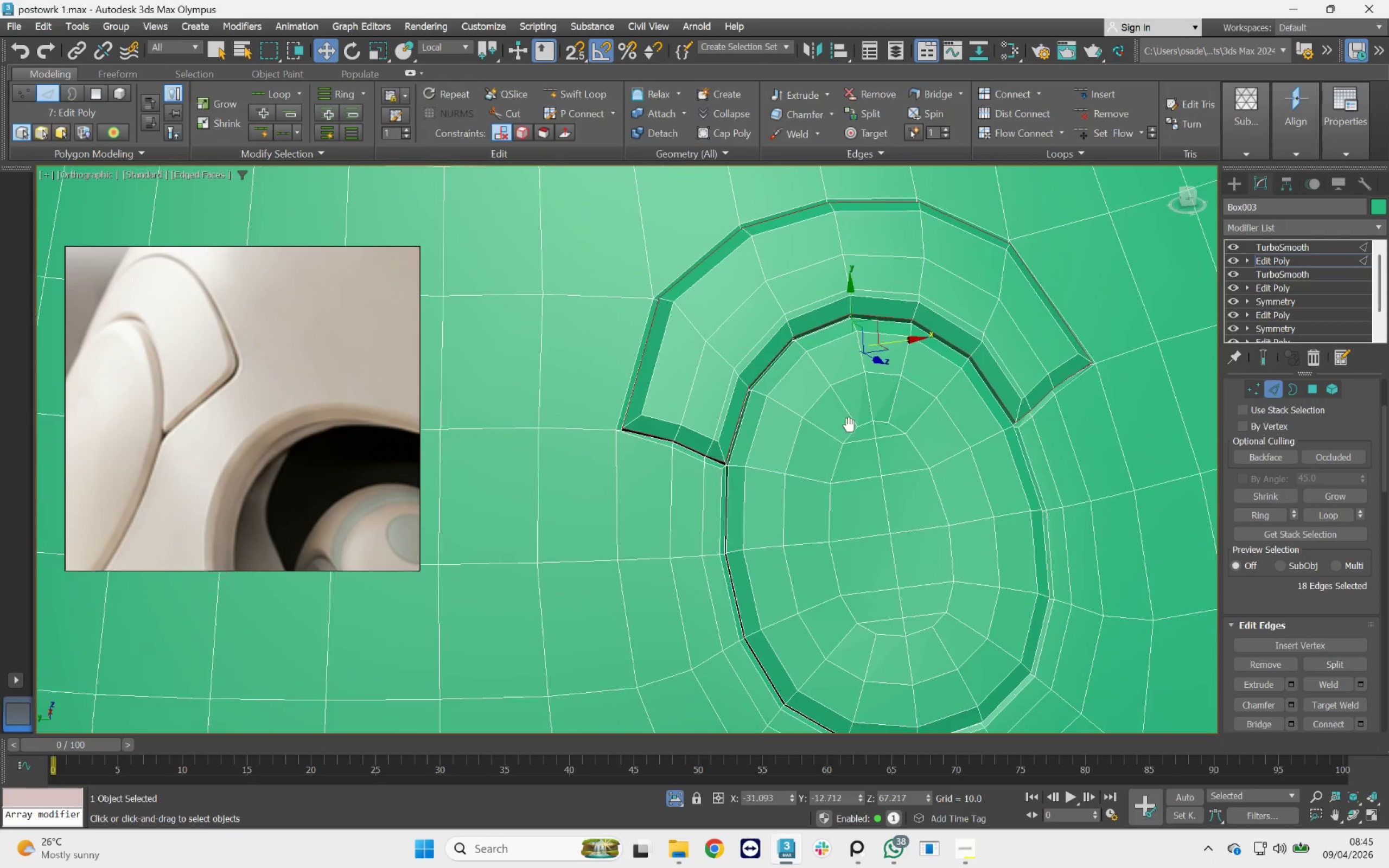 
hold_key(key=ControlLeft, duration=1.08)
 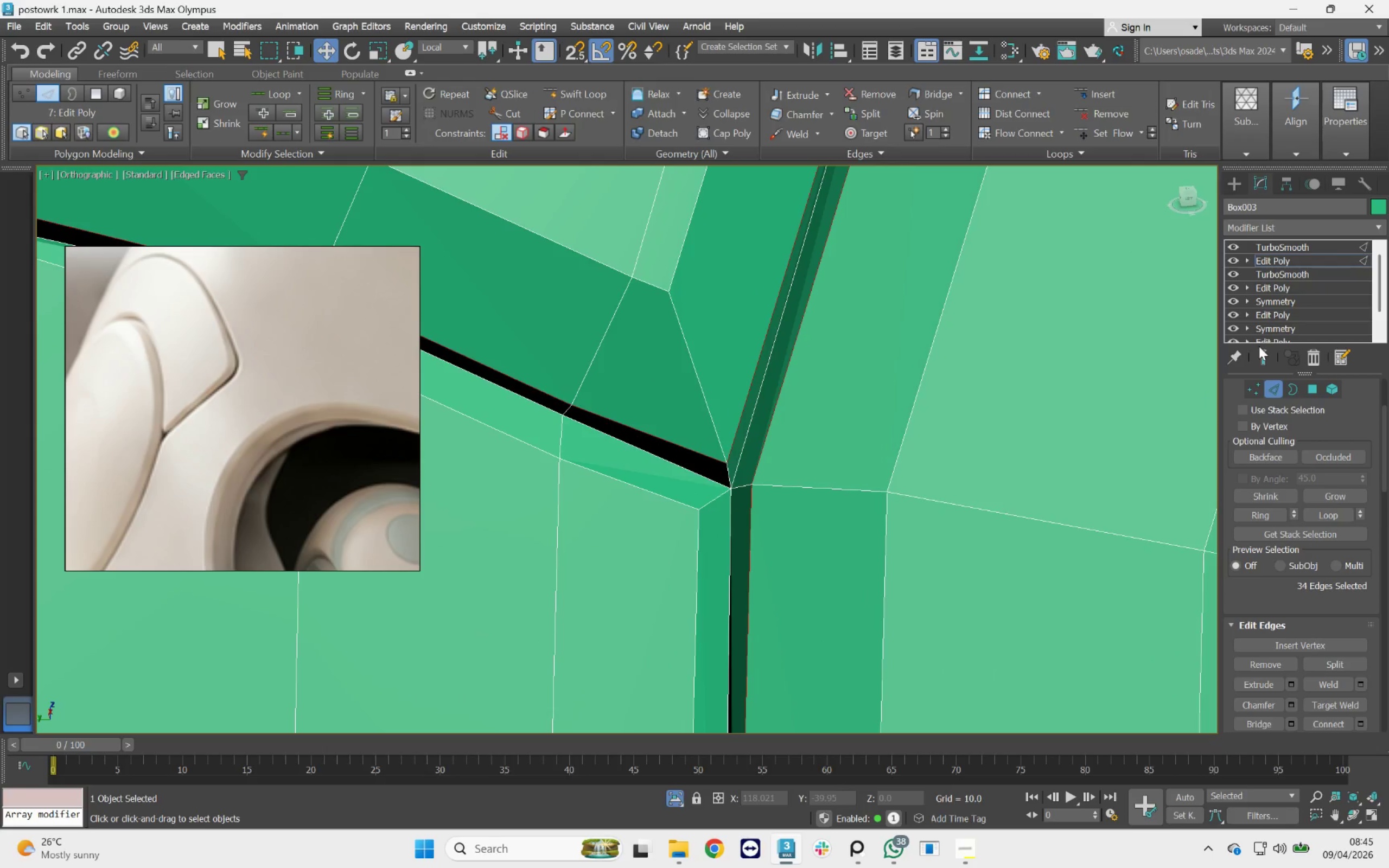 
scroll: coordinate [735, 447], scroll_direction: up, amount: 6.0
 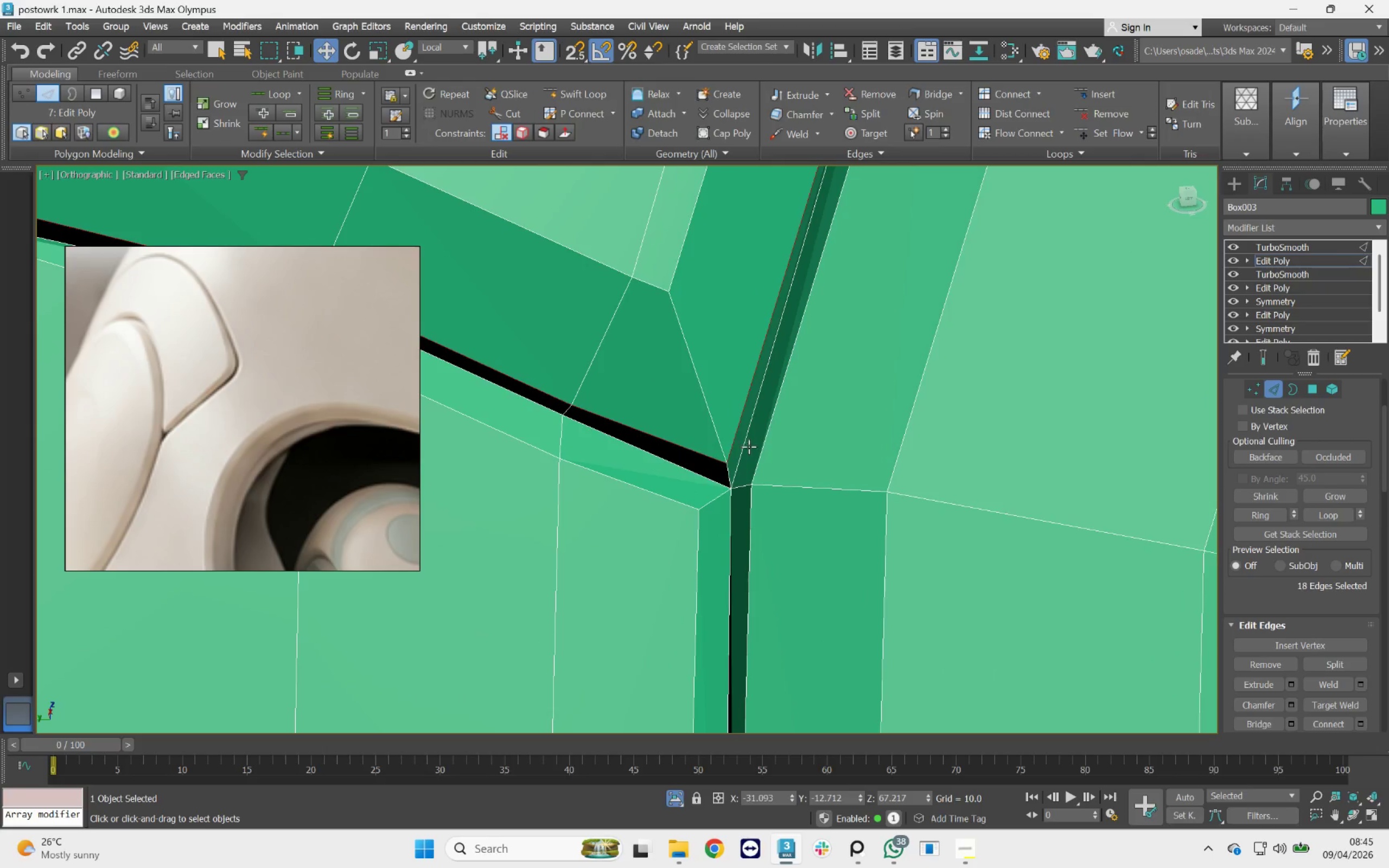 
double_click([766, 438])
 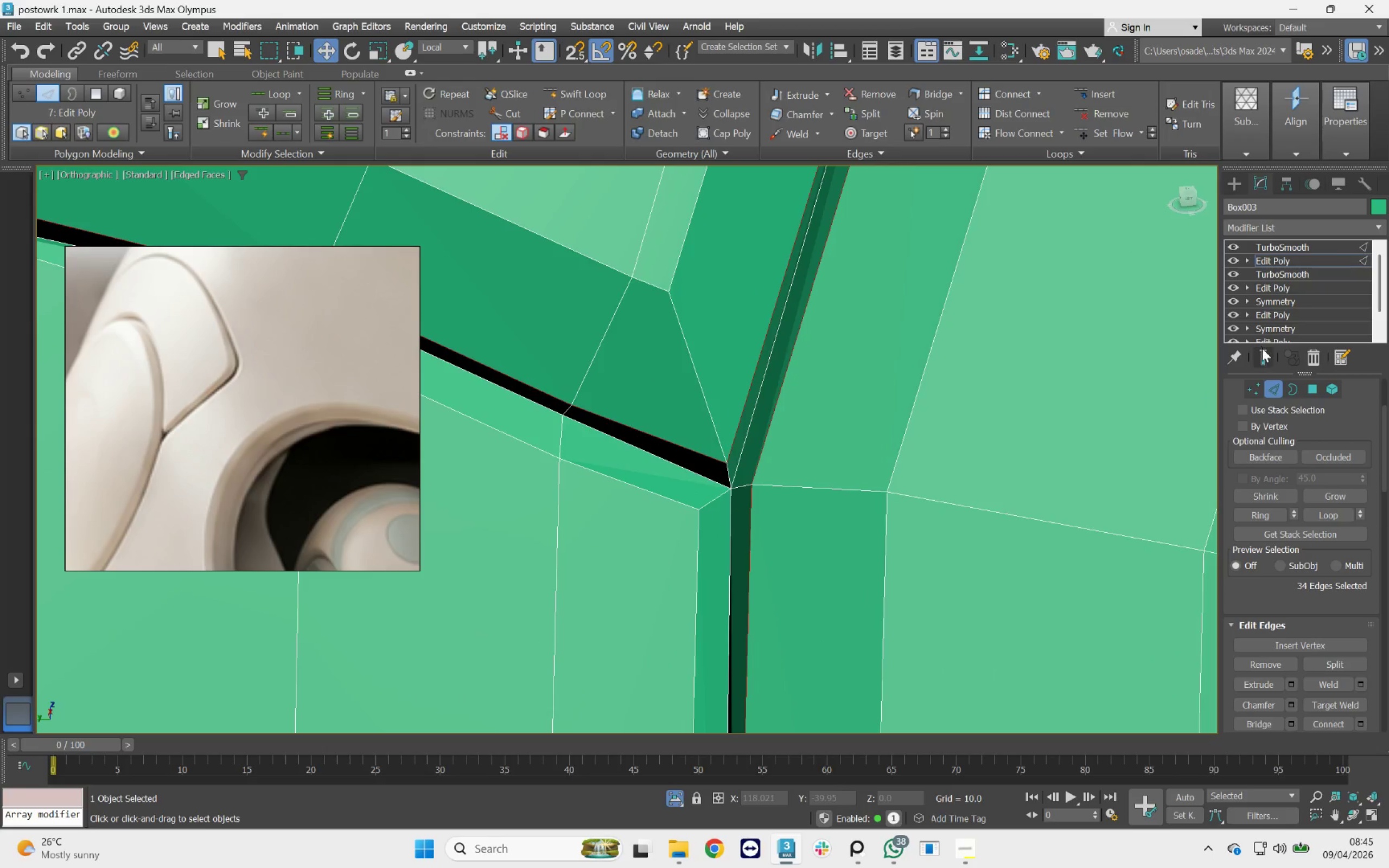 
left_click([1264, 354])
 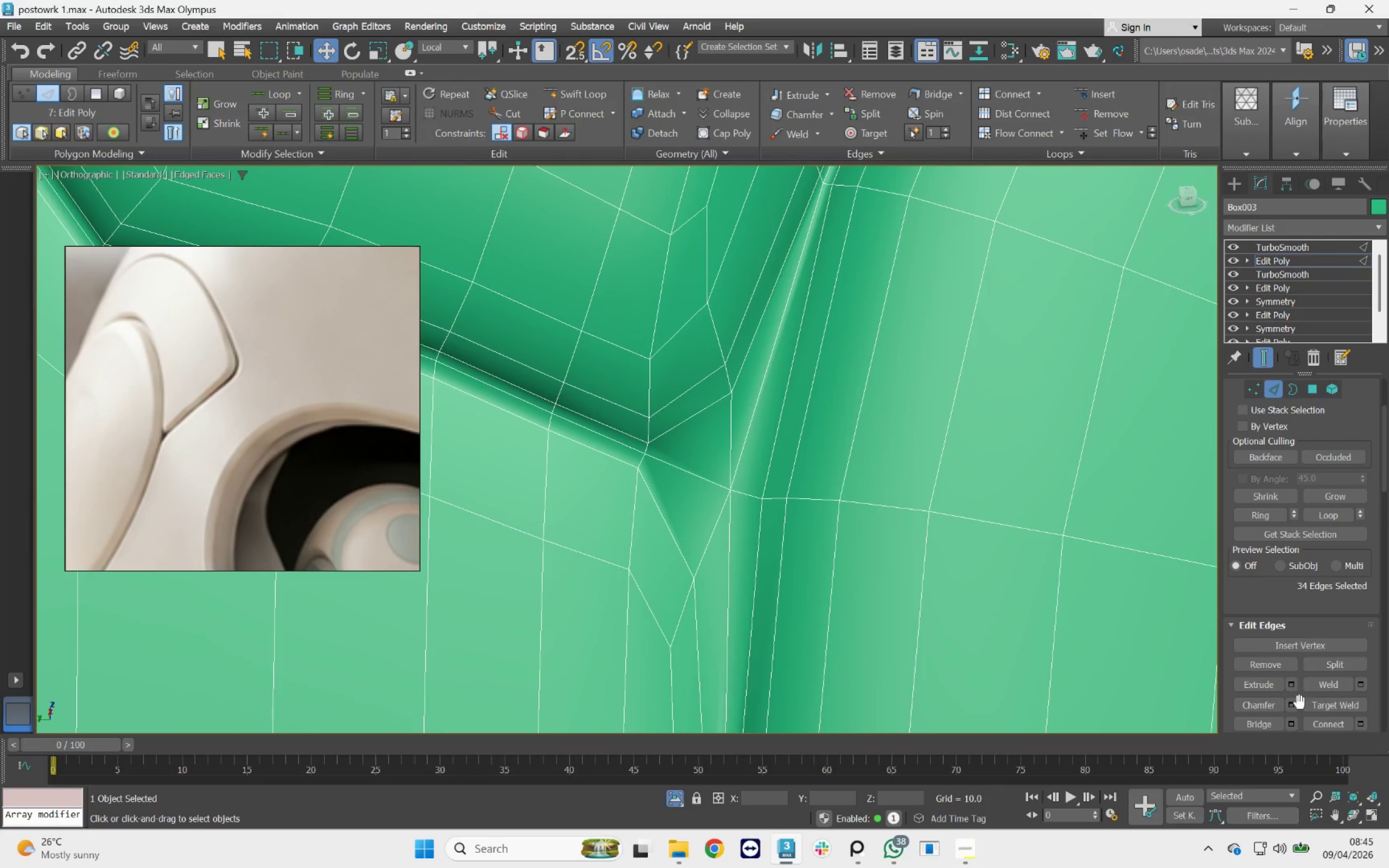 
left_click([1294, 704])
 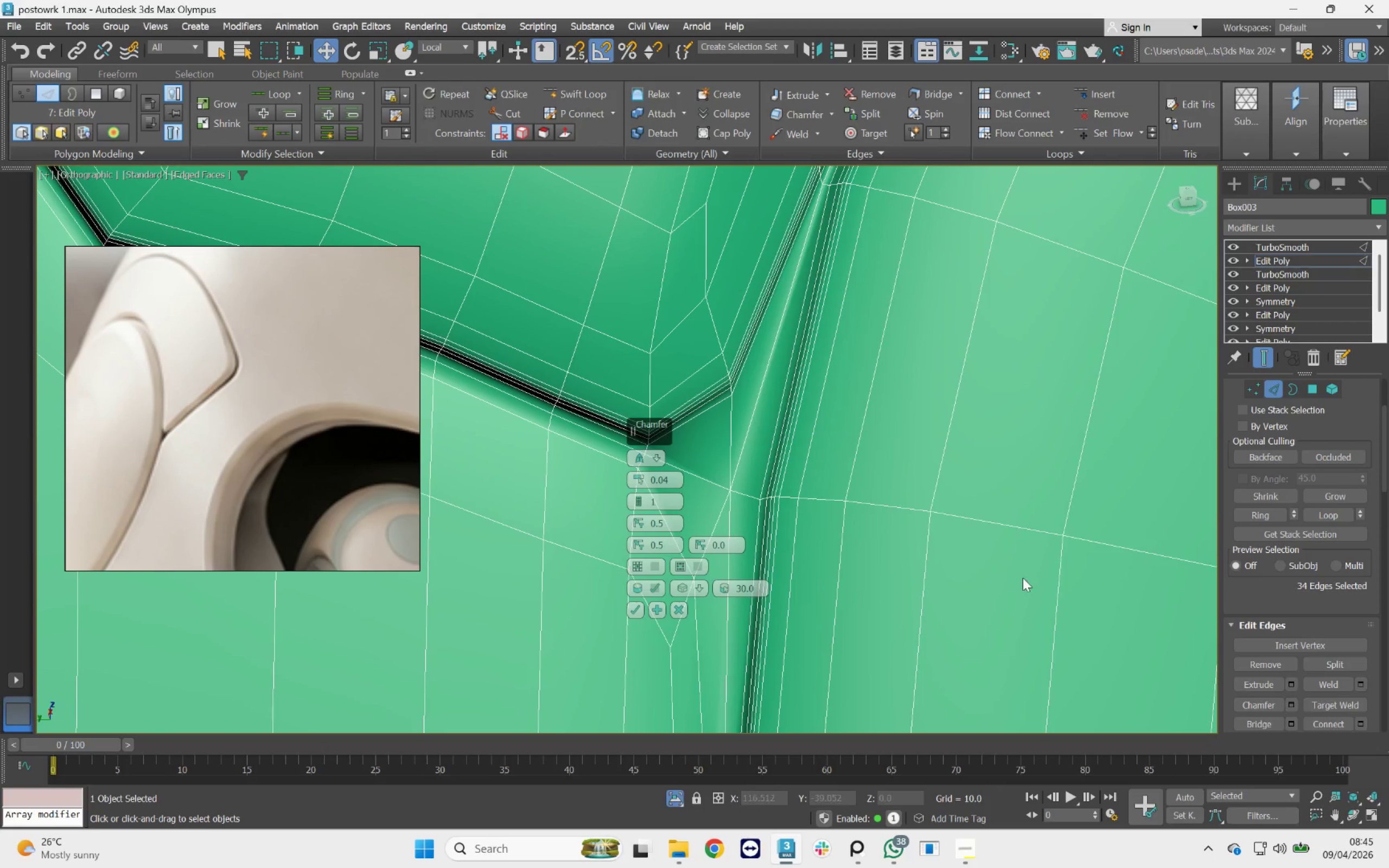 
scroll: coordinate [893, 478], scroll_direction: down, amount: 4.0
 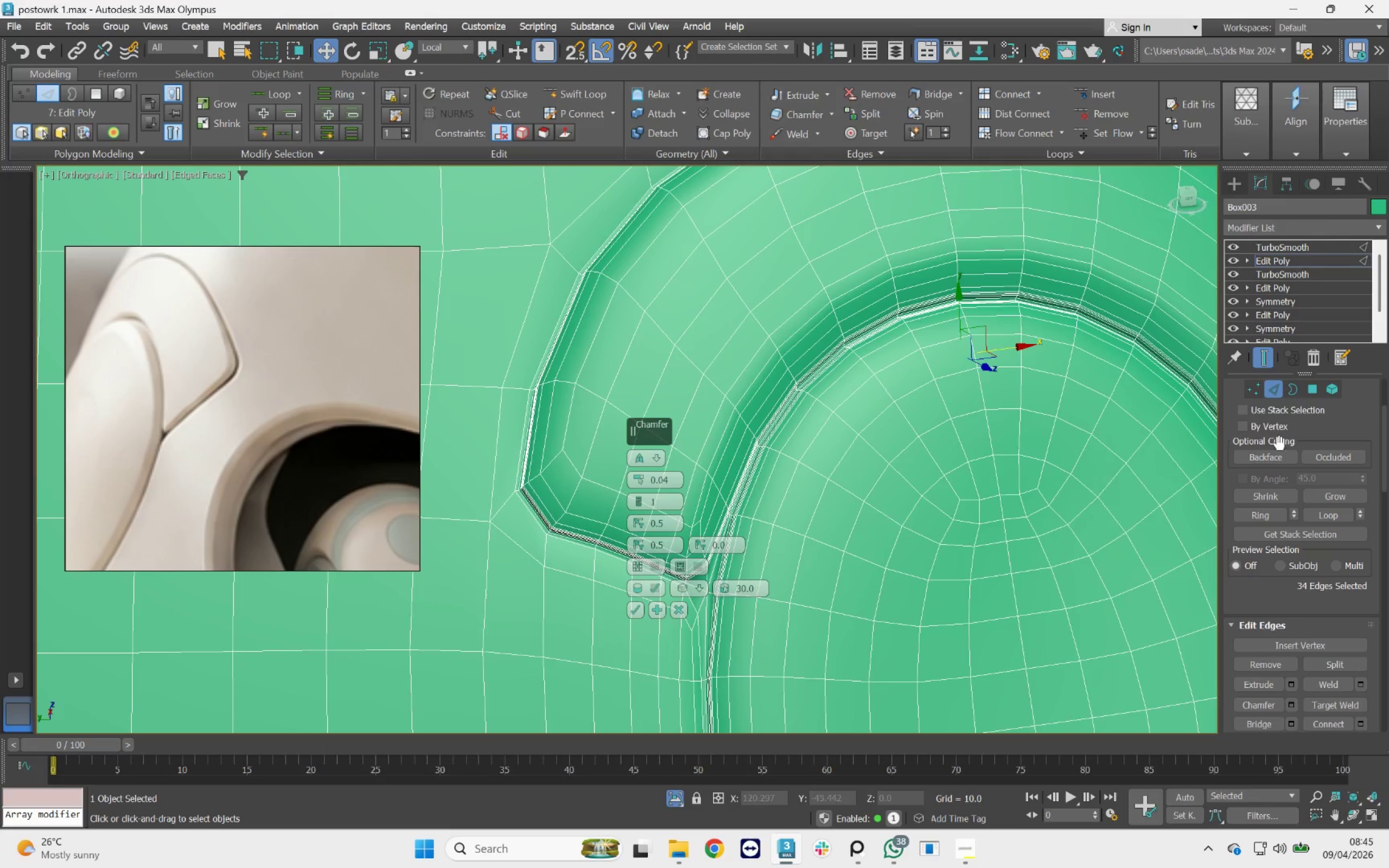 
left_click([1269, 358])
 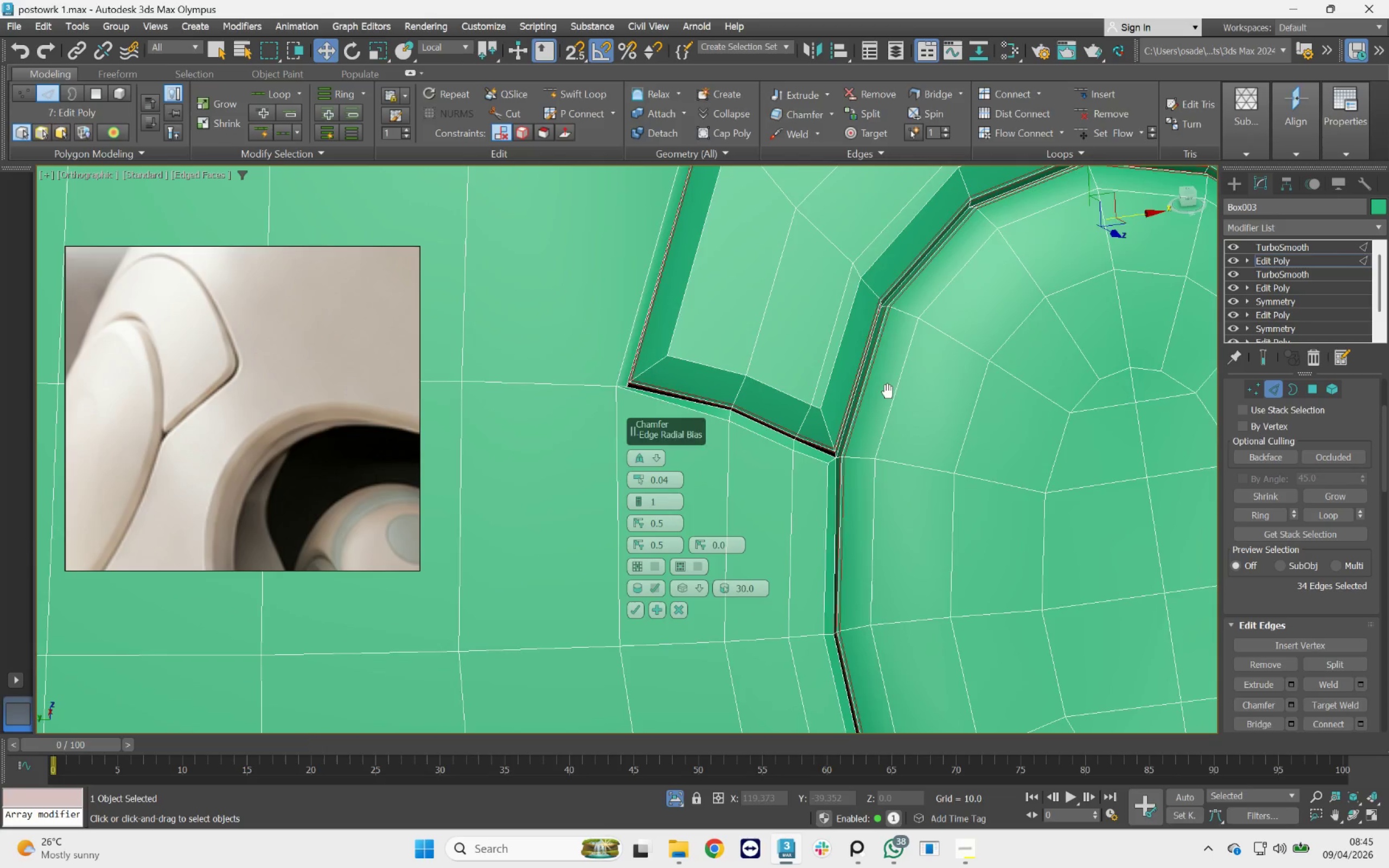 
scroll: coordinate [845, 432], scroll_direction: up, amount: 2.0
 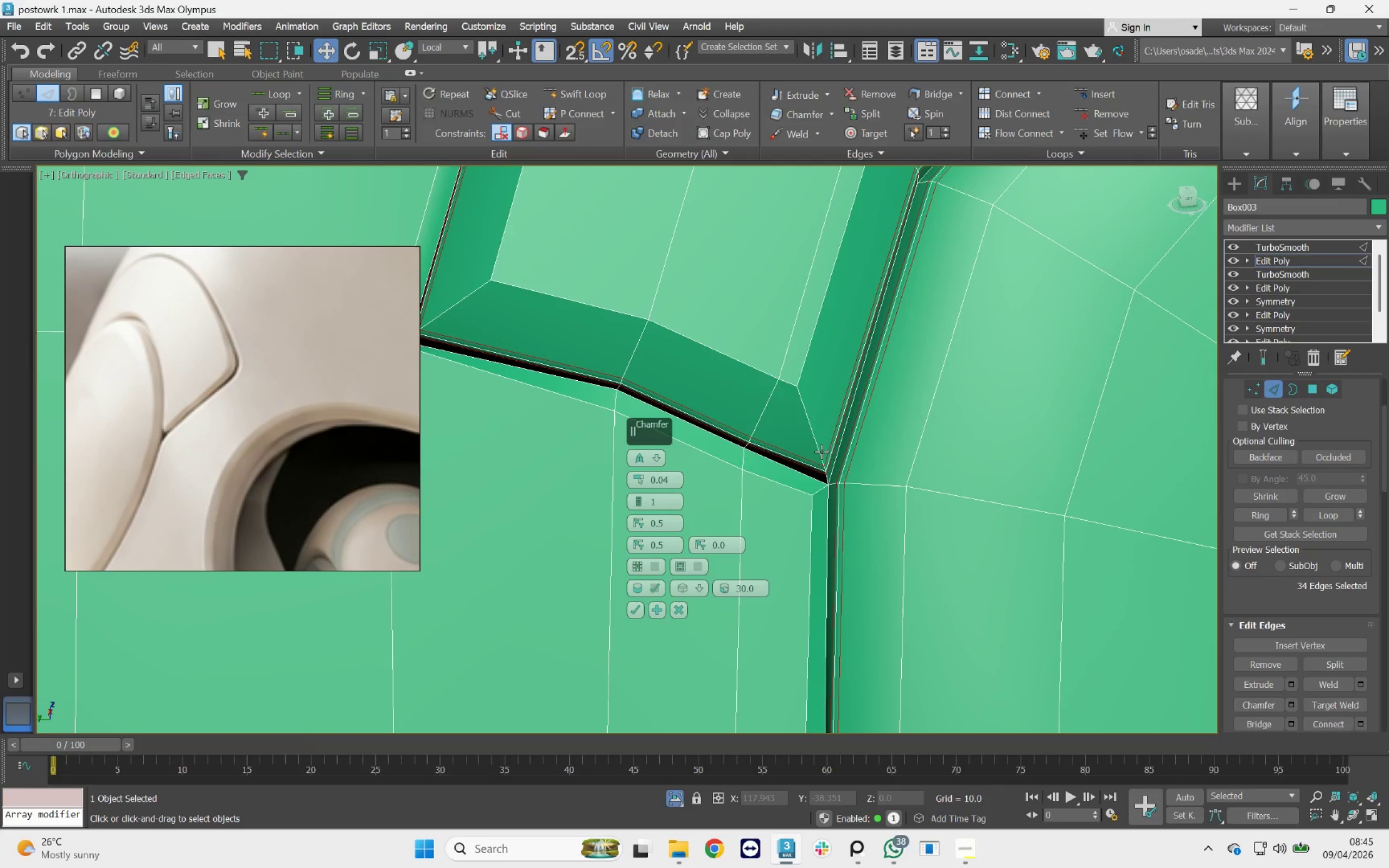 
hold_key(key=ControlLeft, duration=1.62)
double_click([814, 436])
 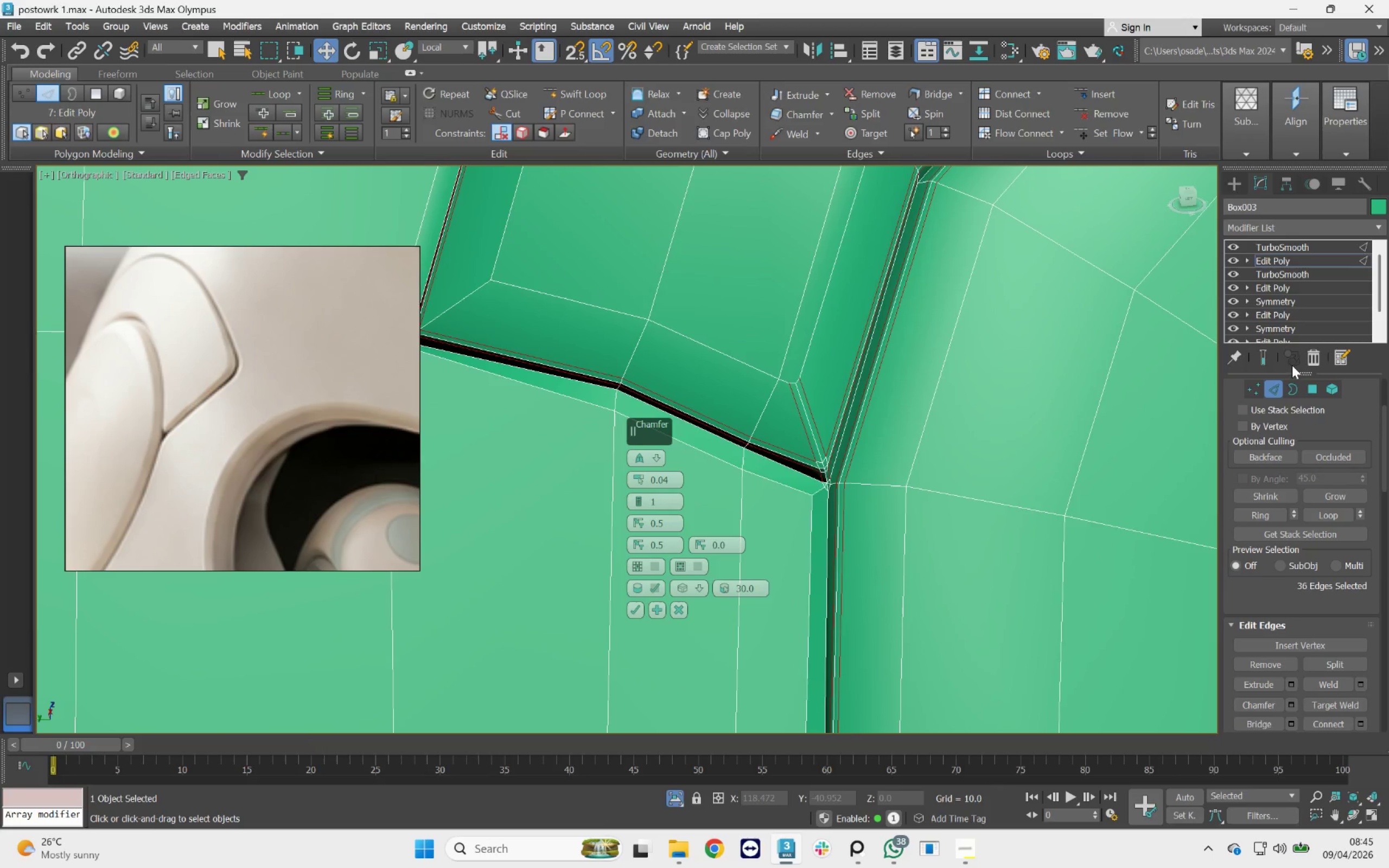 
left_click([1261, 359])